 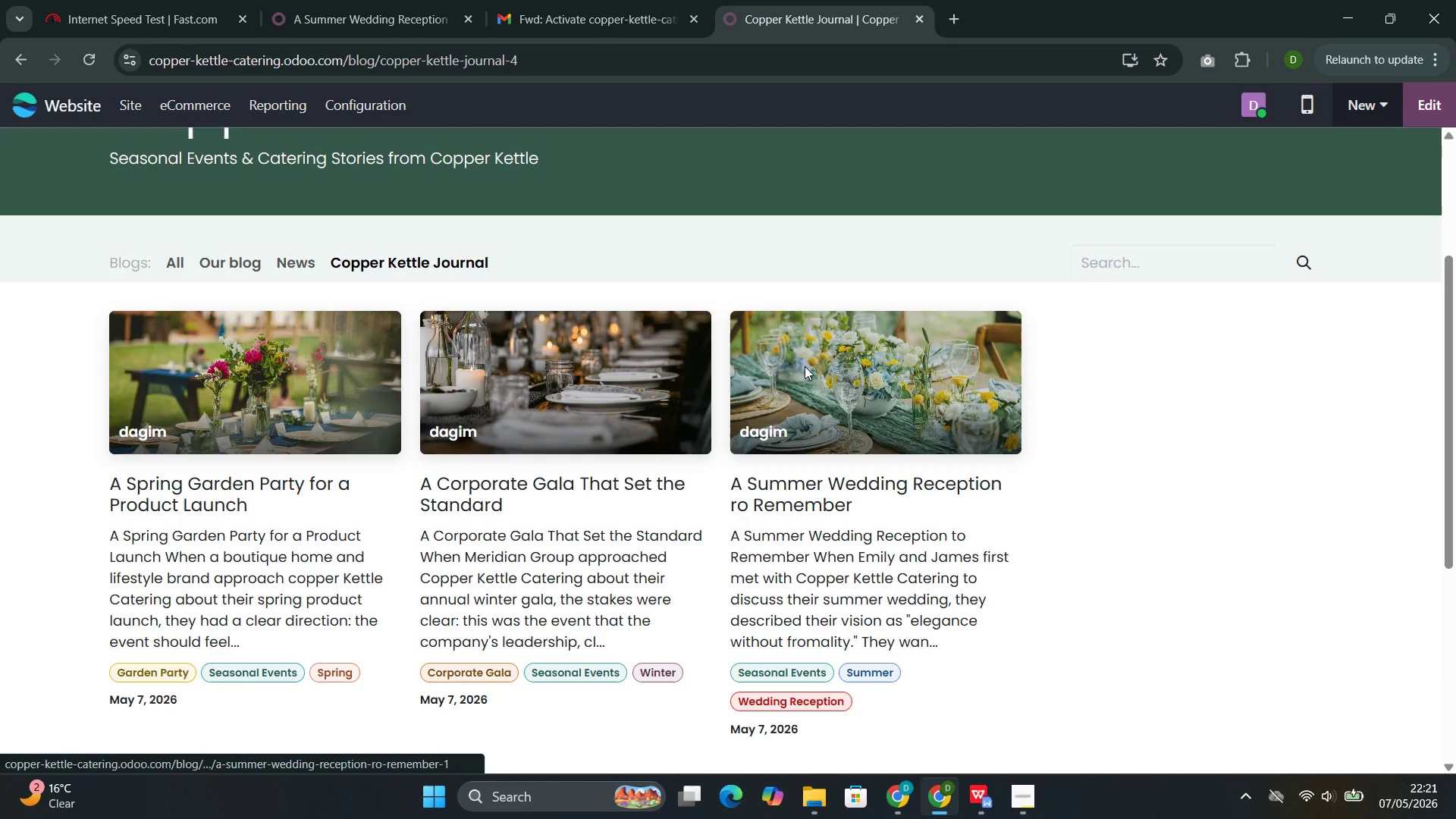 
mouse_move([708, 406])
 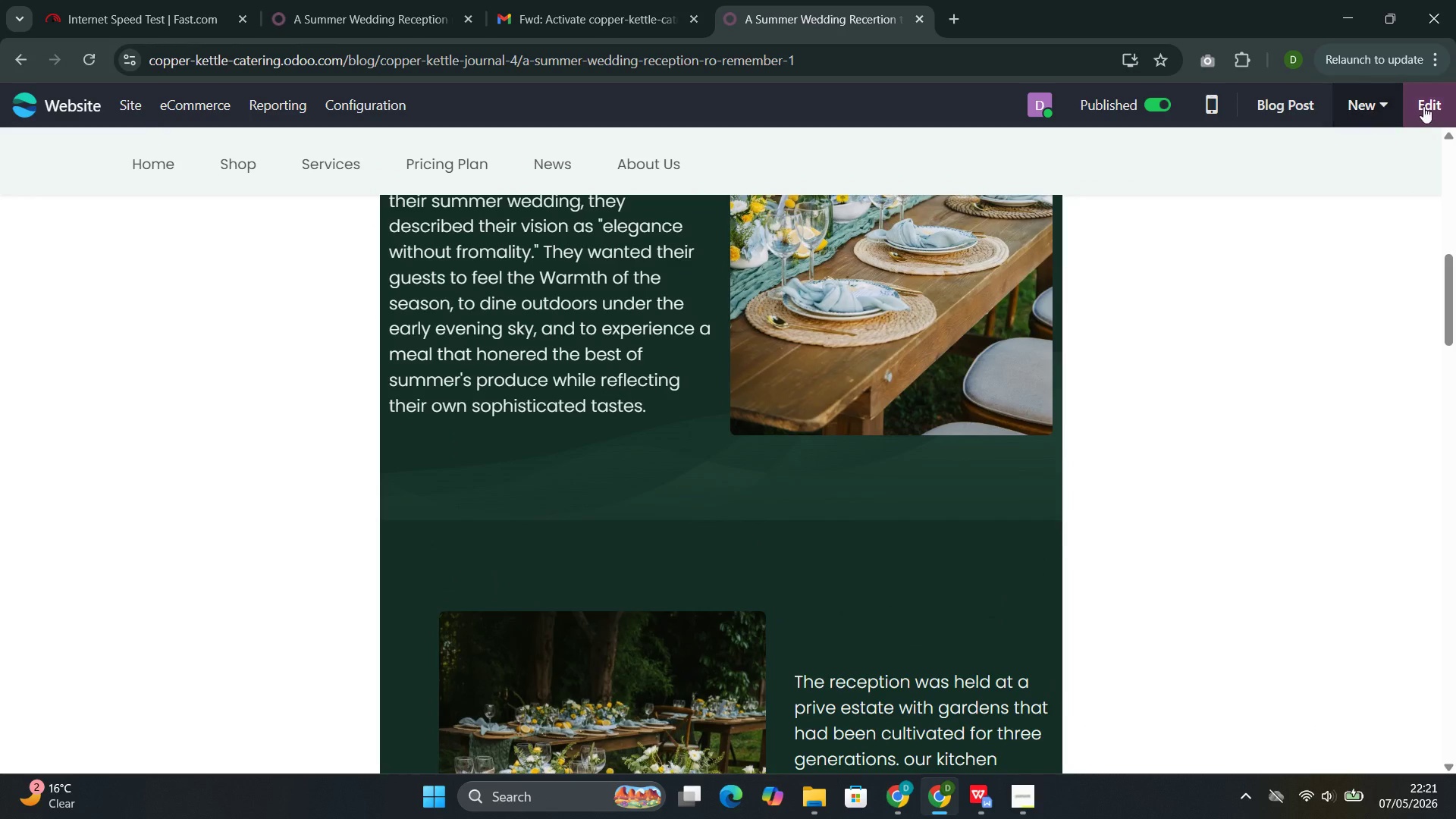 
left_click([1428, 103])
 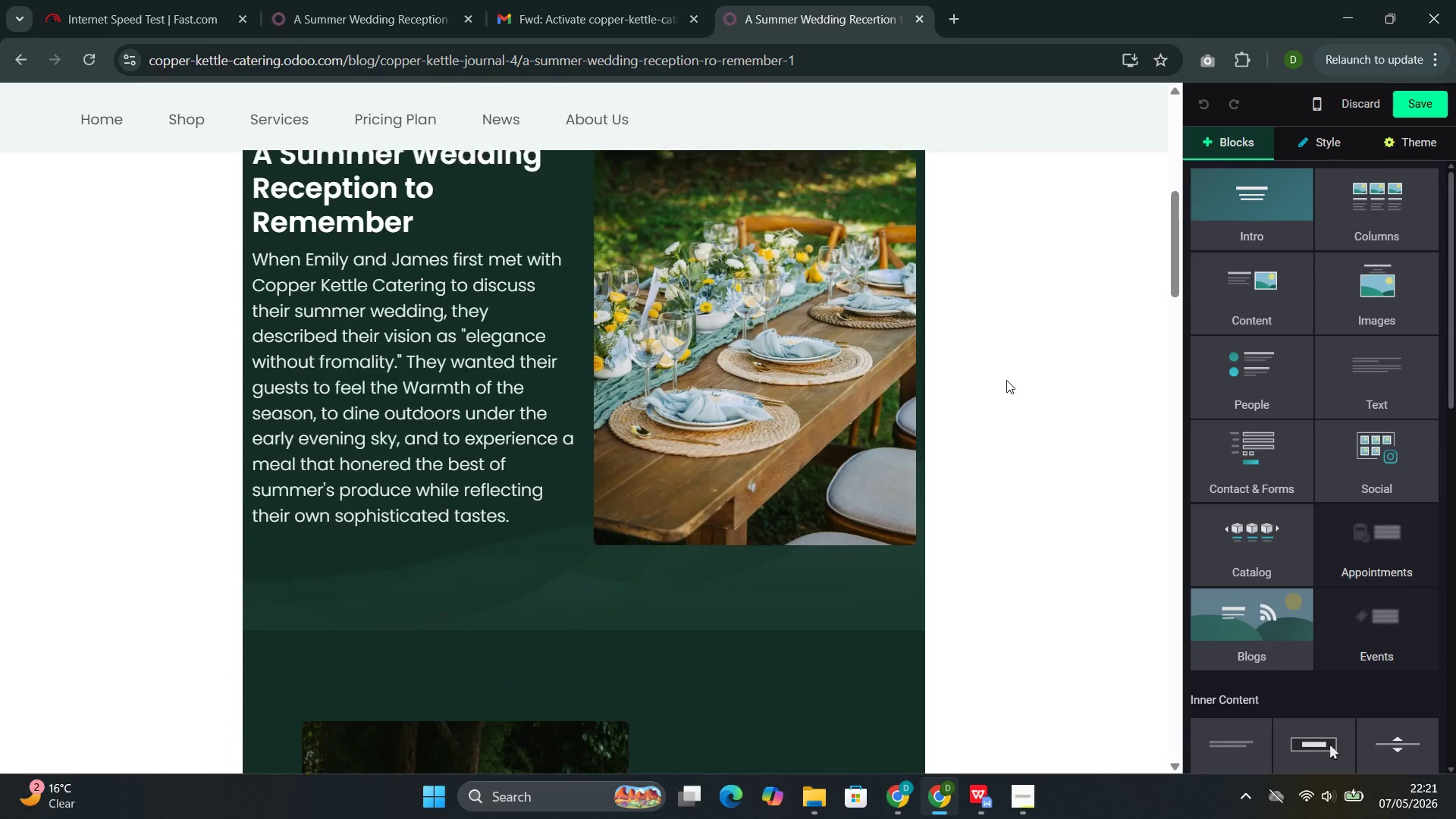 
left_click([774, 410])
 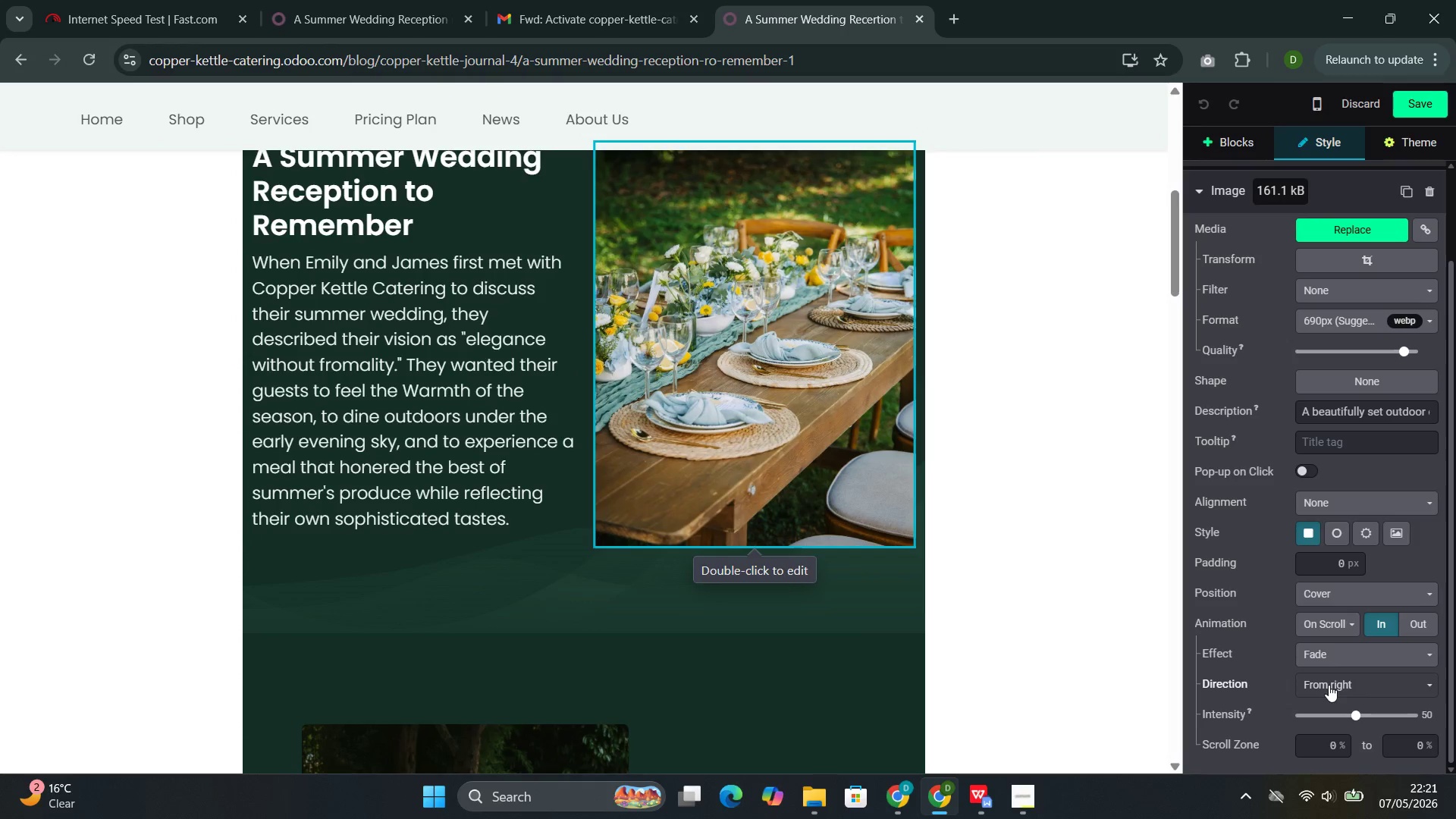 
left_click([1320, 620])
 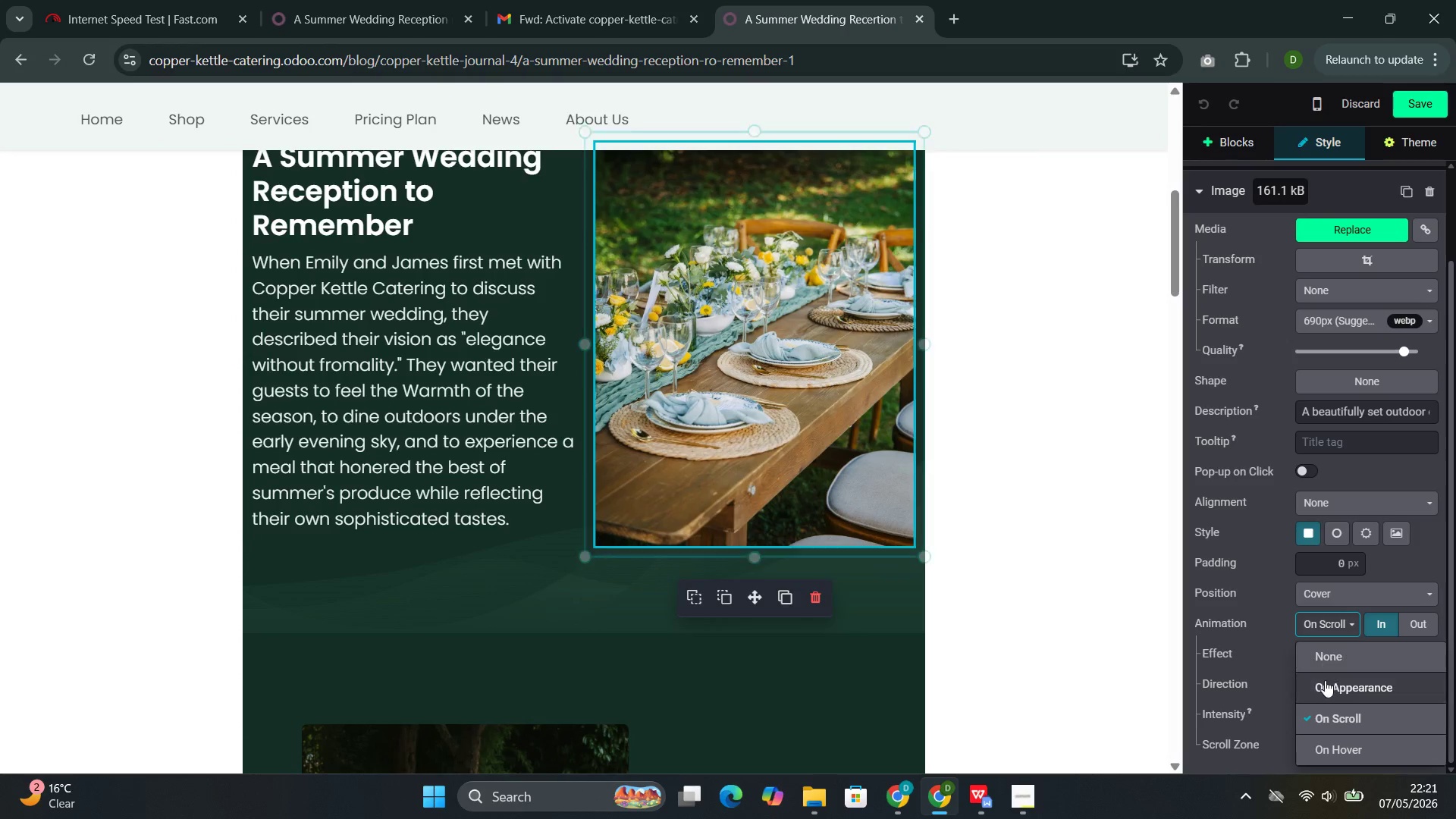 
left_click([1325, 683])
 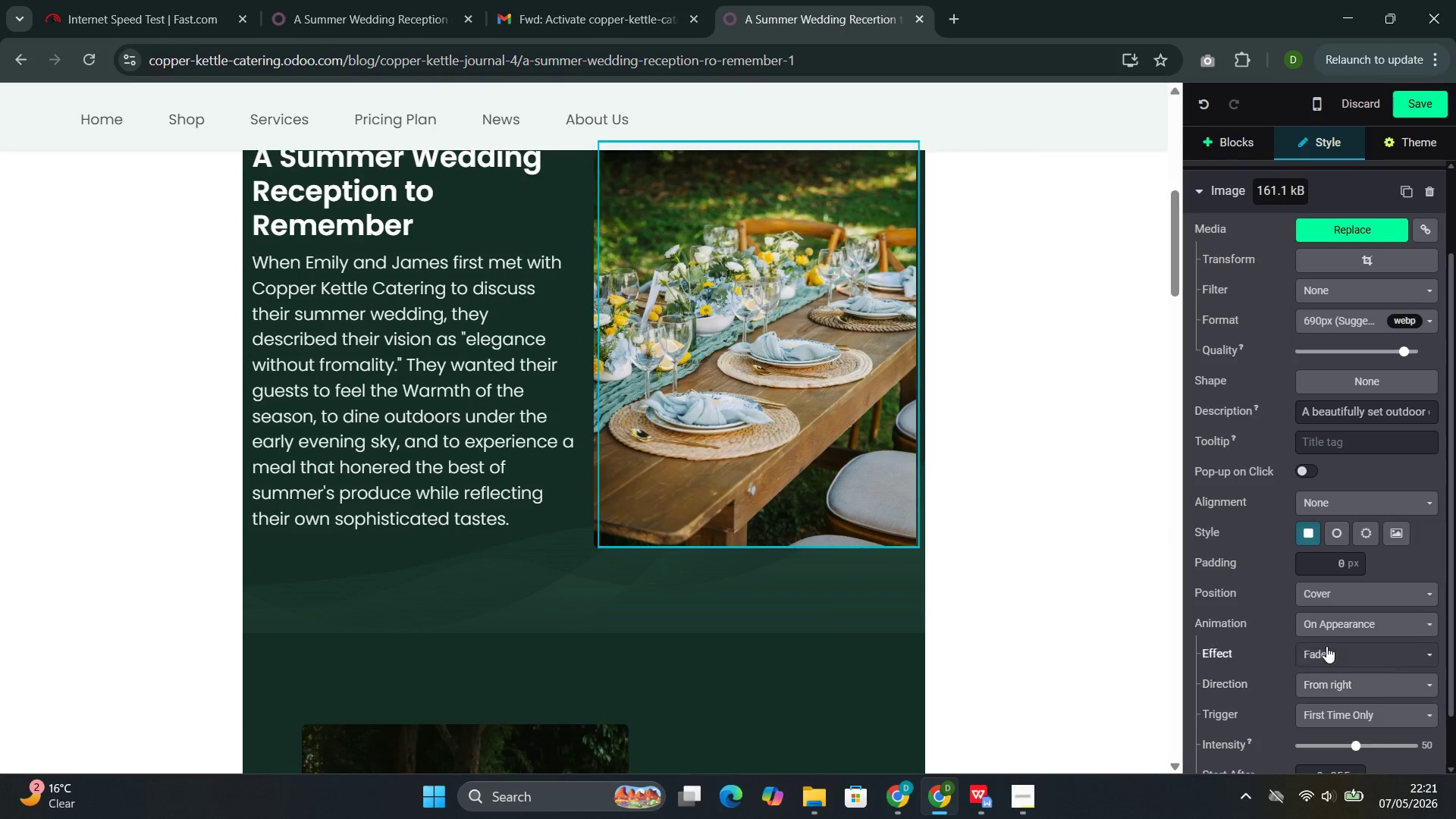 
left_click([1329, 627])
 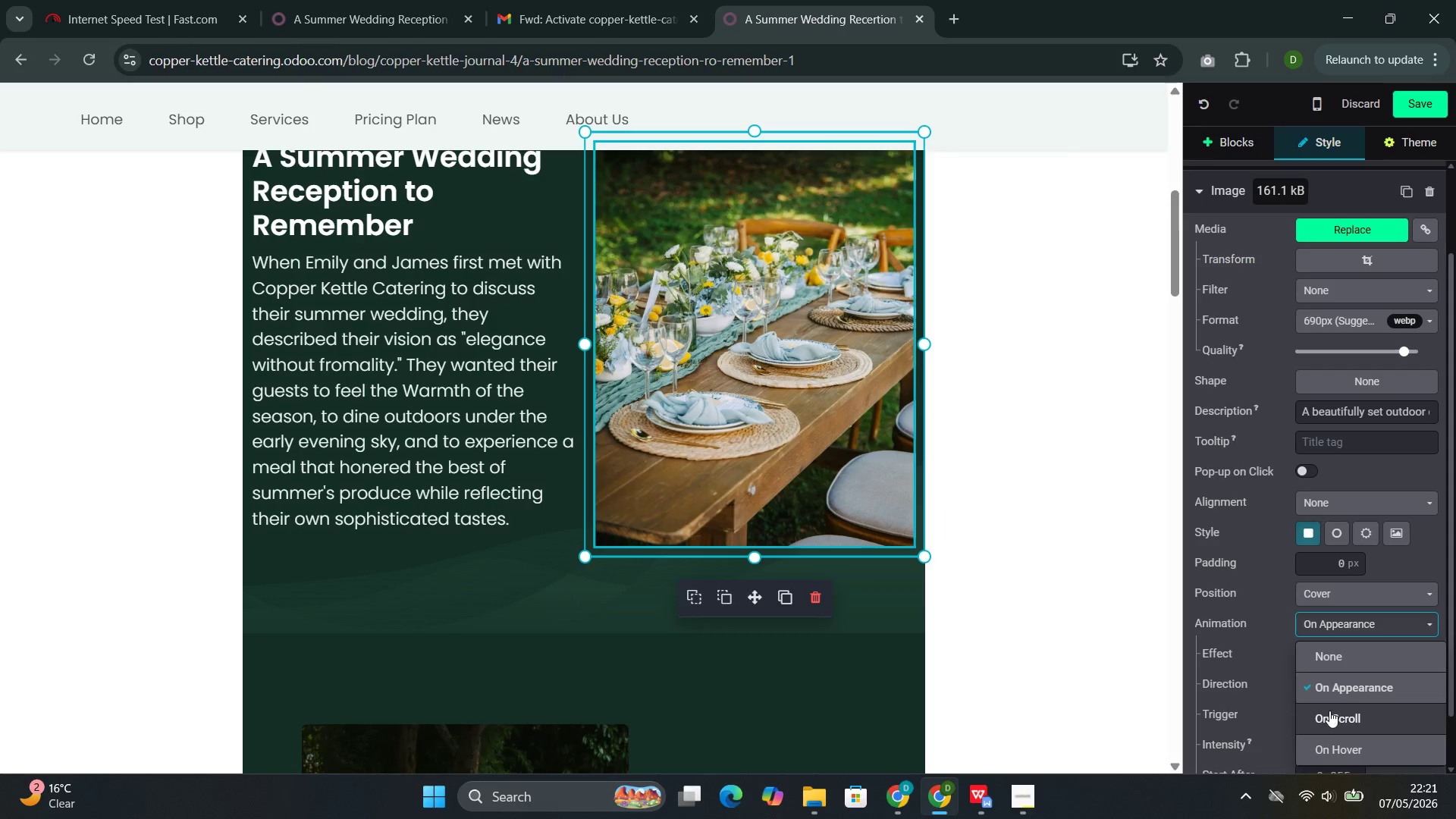 
left_click([1329, 717])
 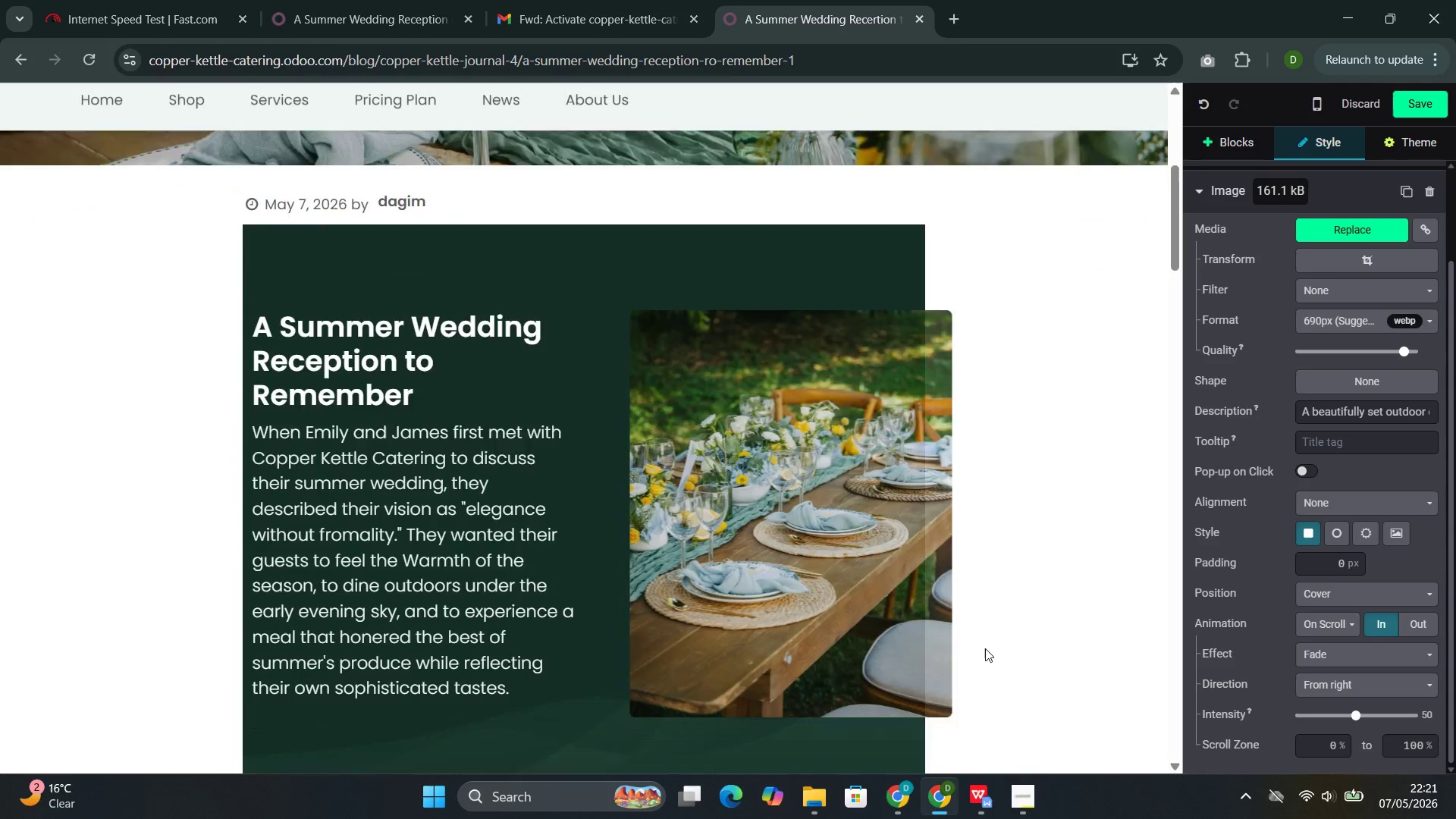 
left_click([563, 513])
 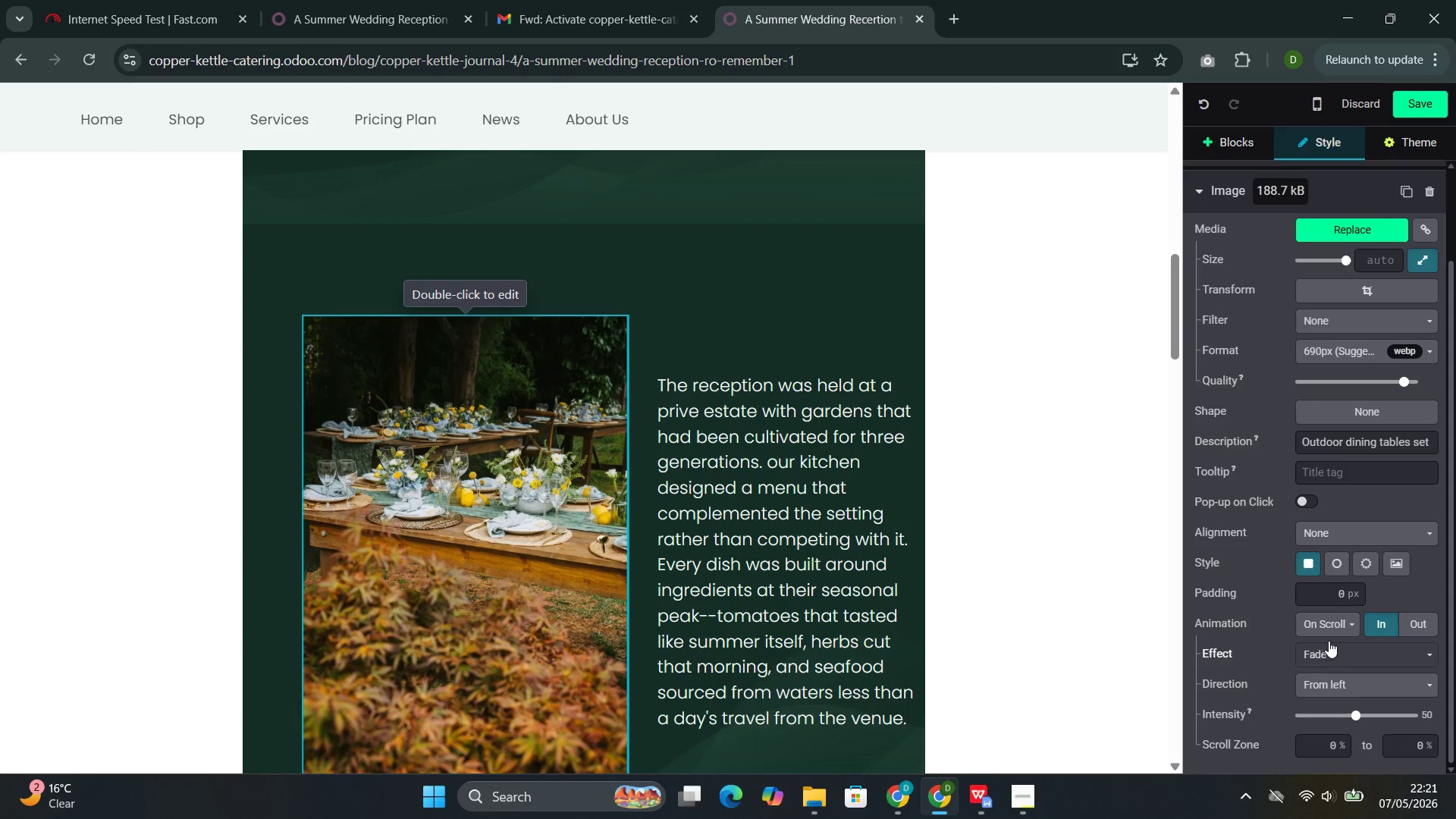 
left_click([1321, 623])
 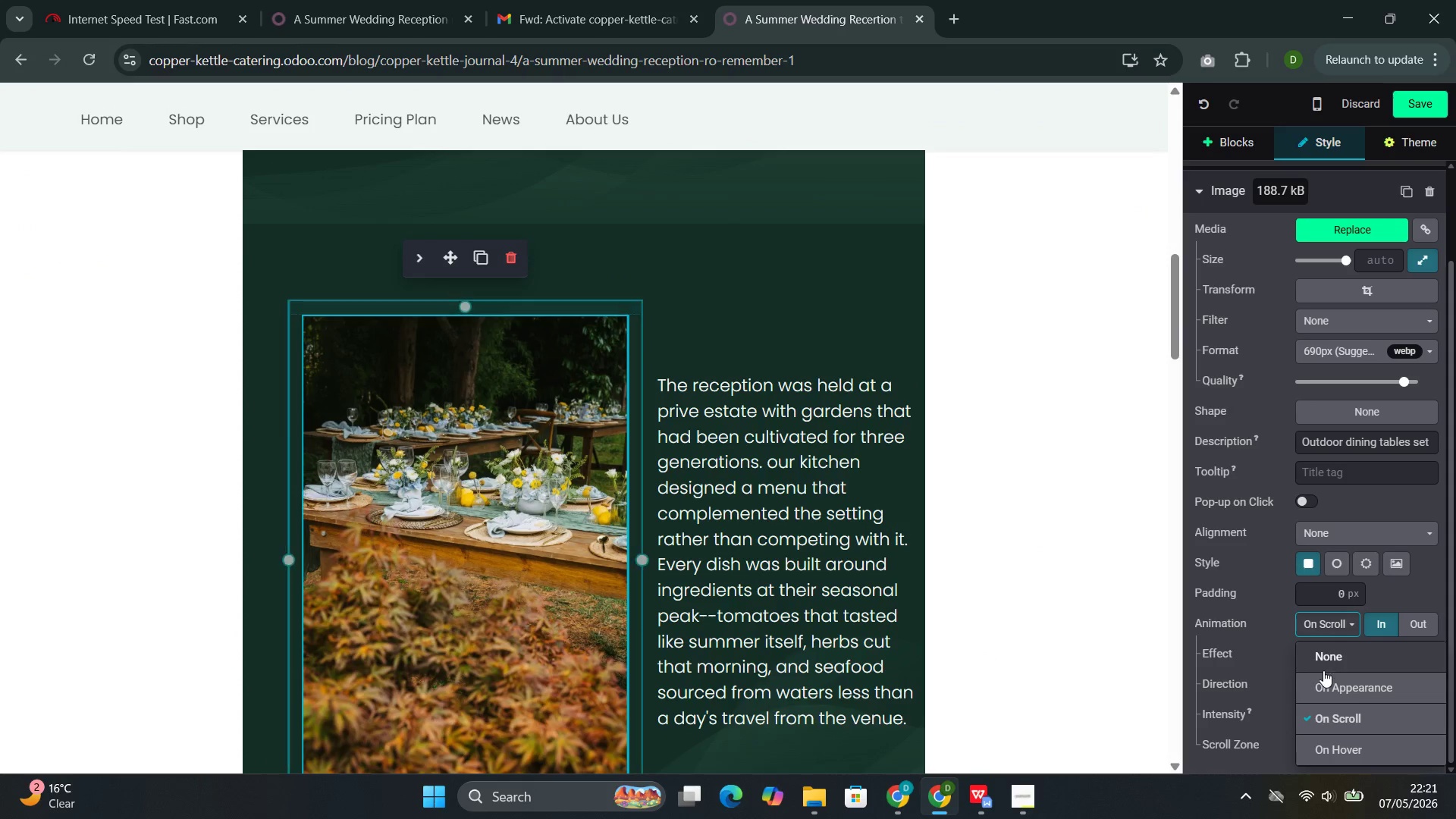 
left_click([1323, 676])
 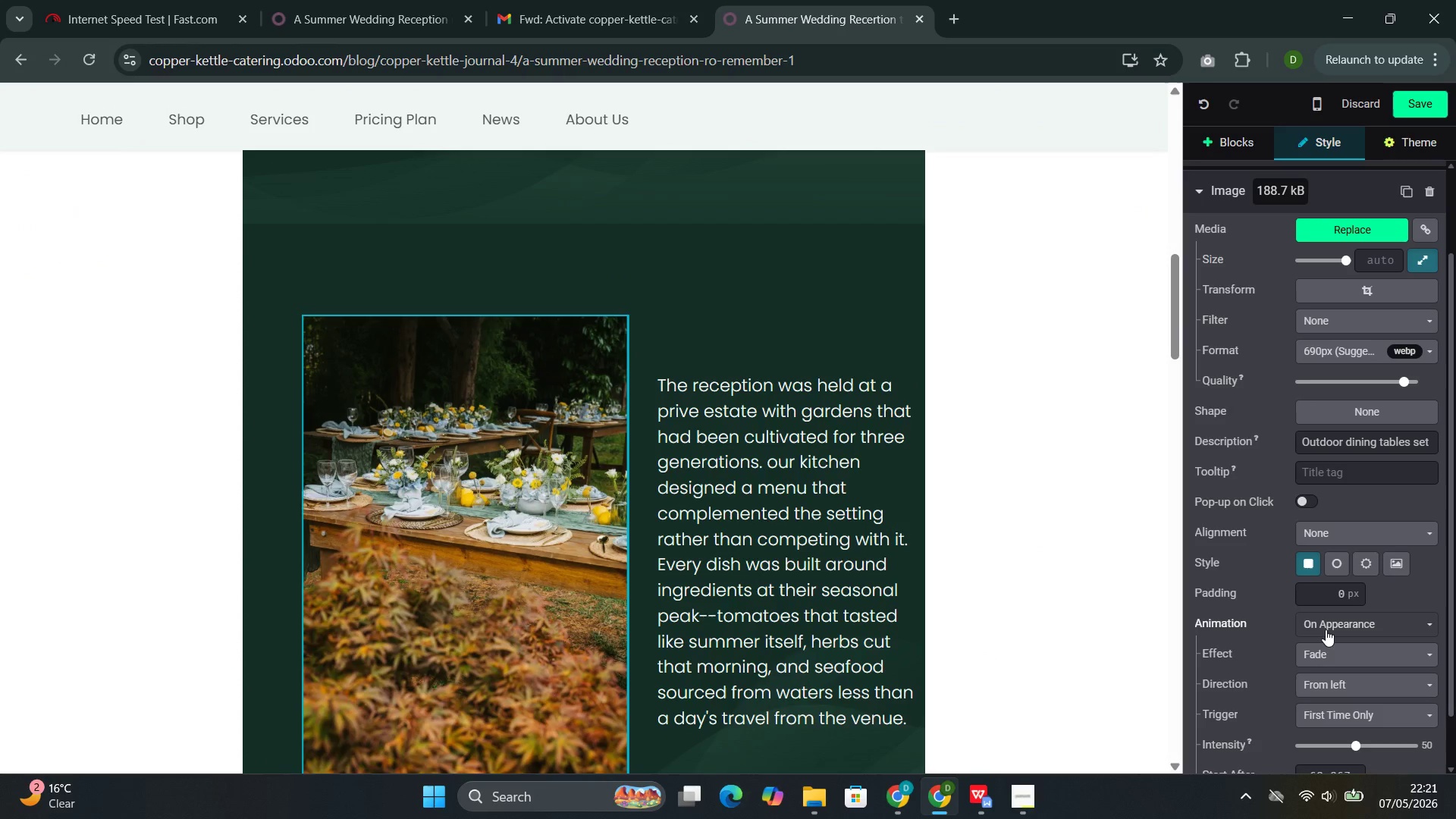 
left_click([1326, 626])
 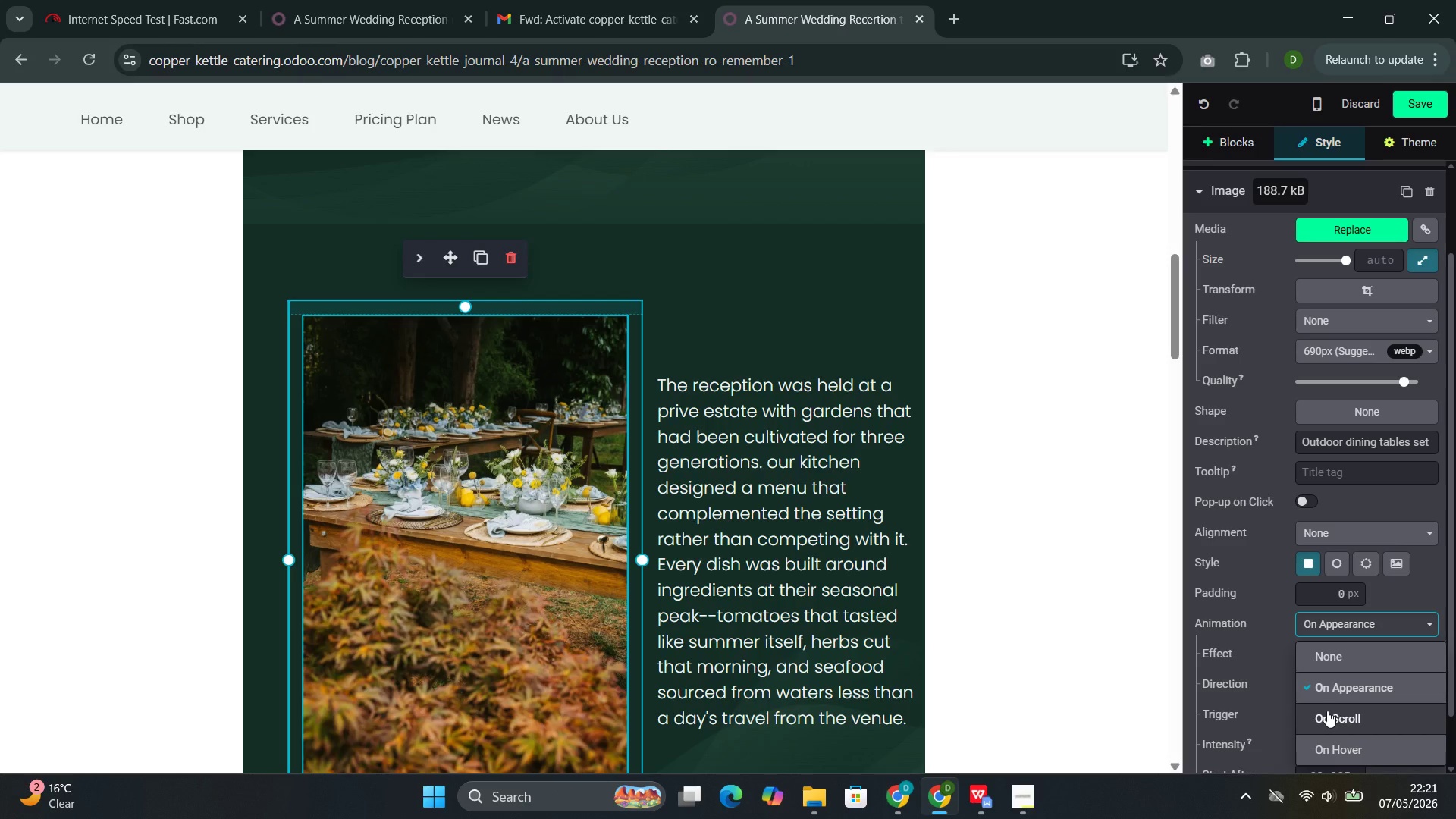 
left_click([1327, 711])
 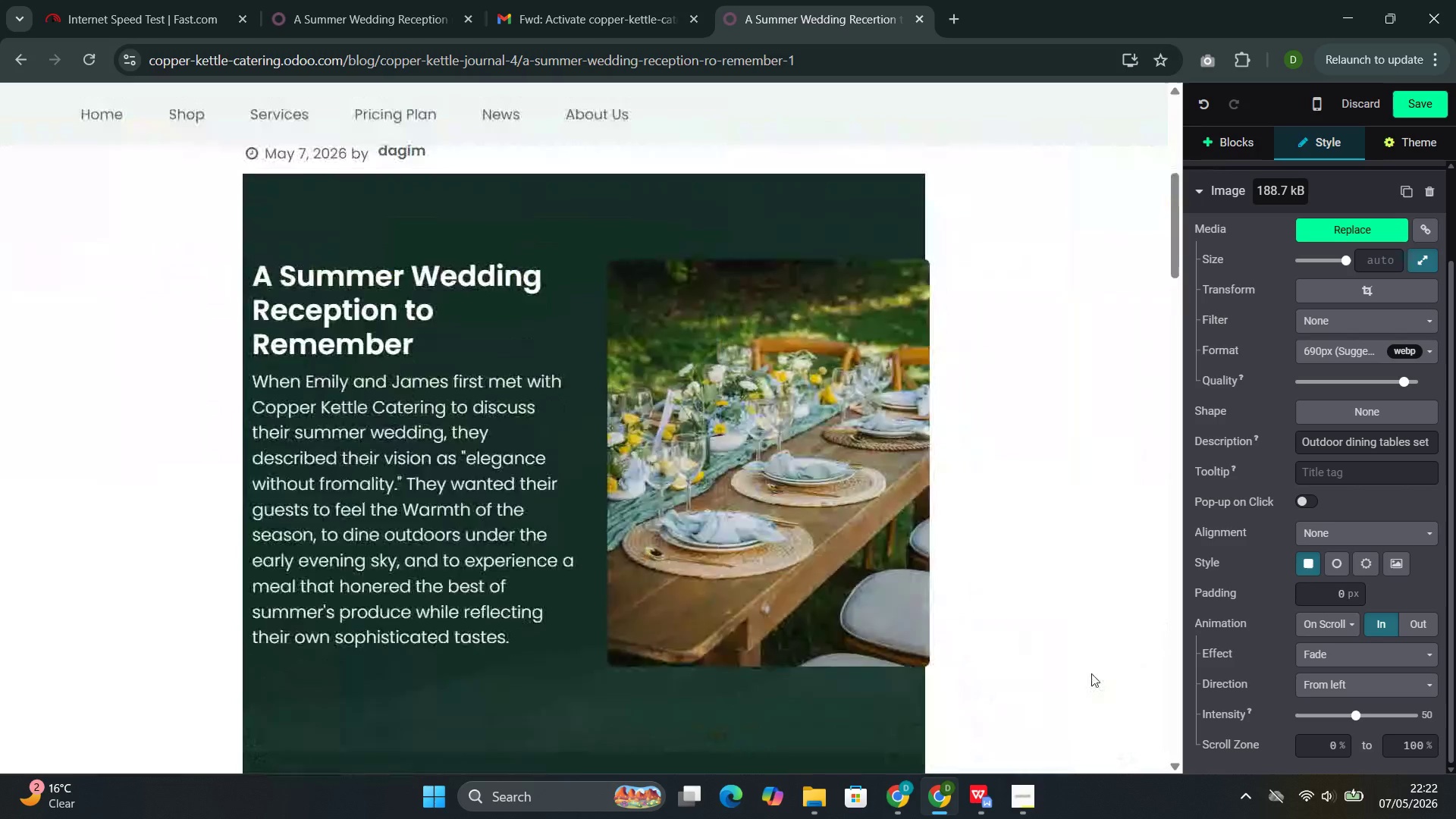 
wait(8.44)
 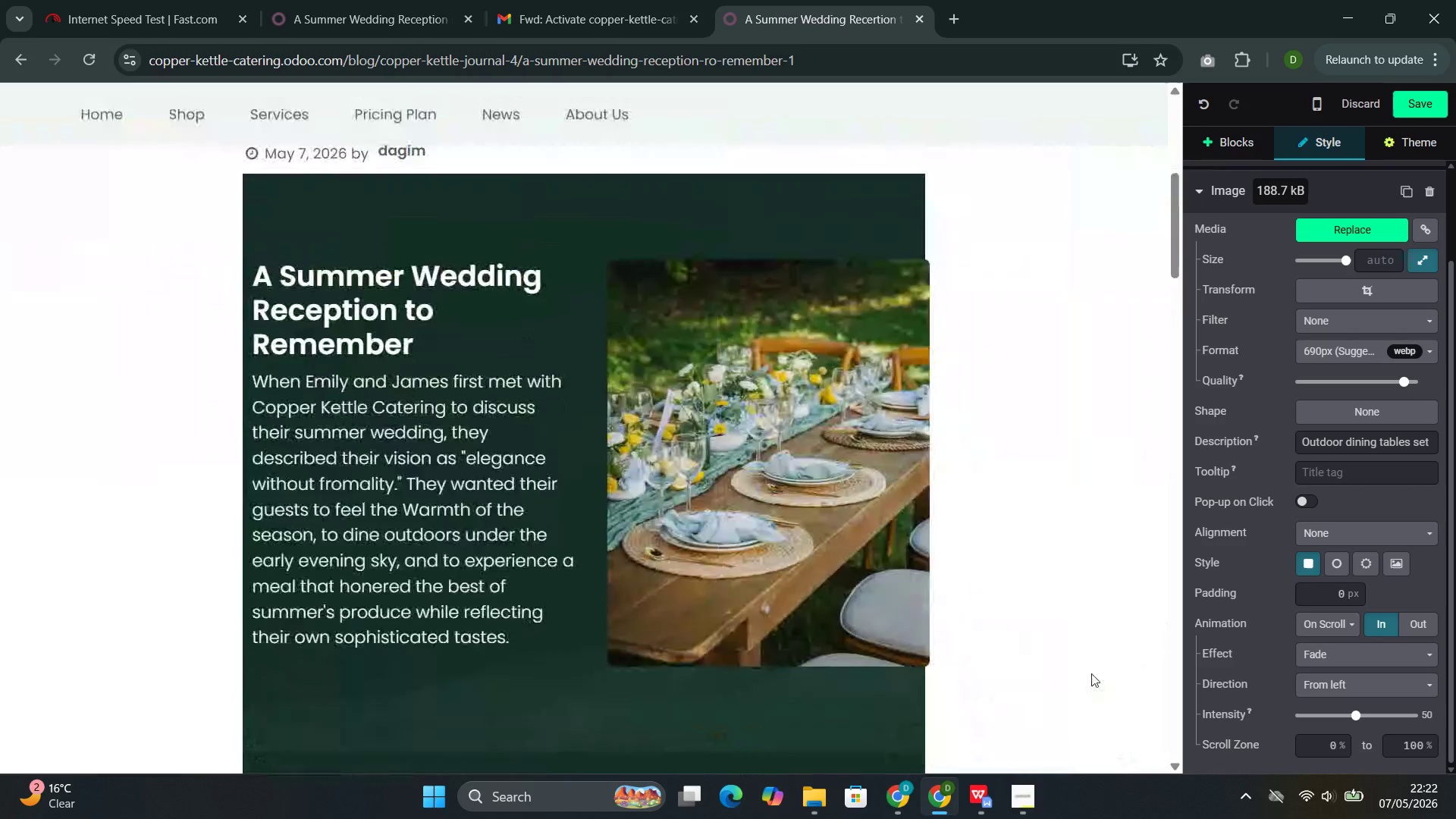 
left_click([1421, 103])
 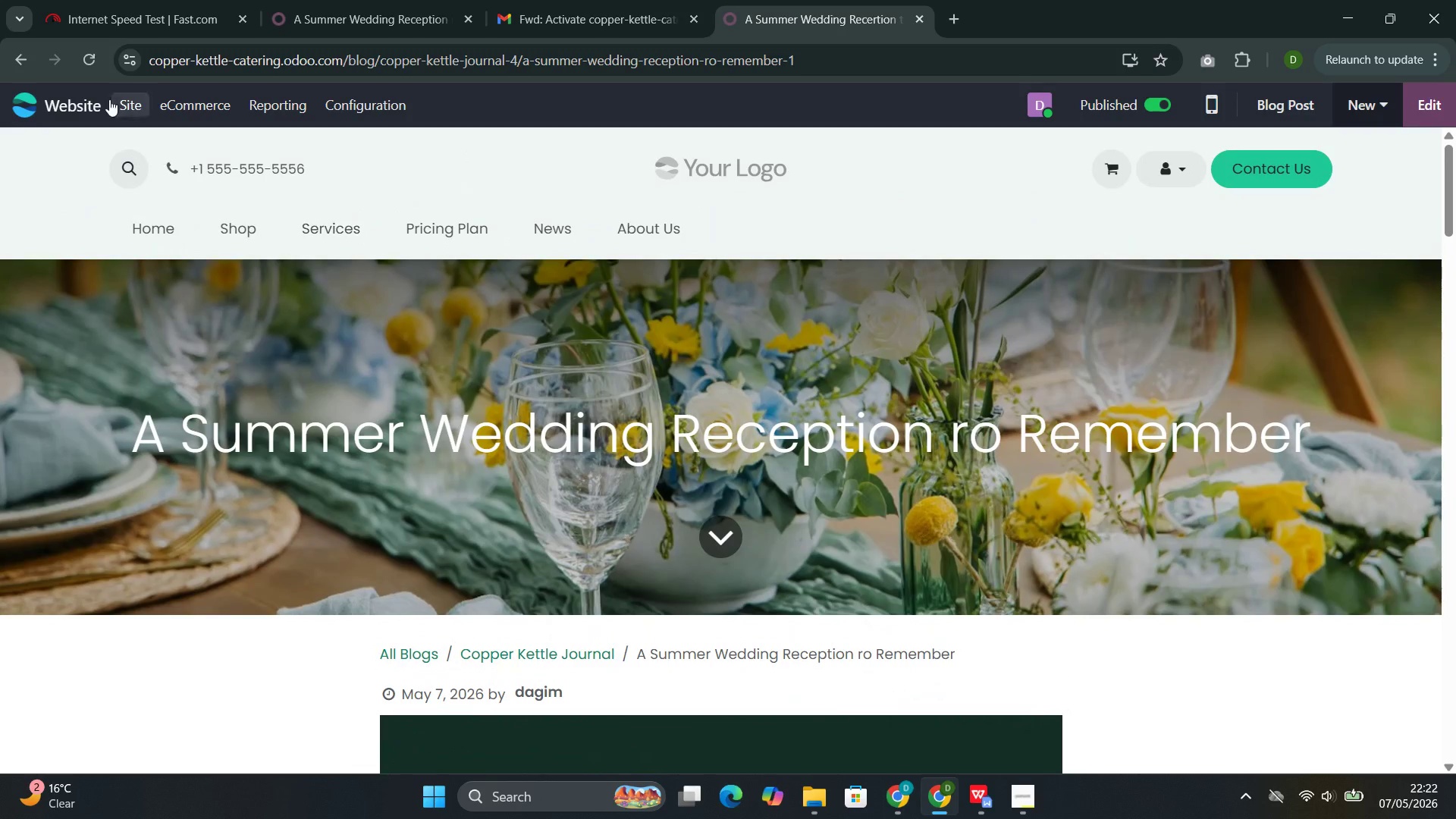 
wait(6.03)
 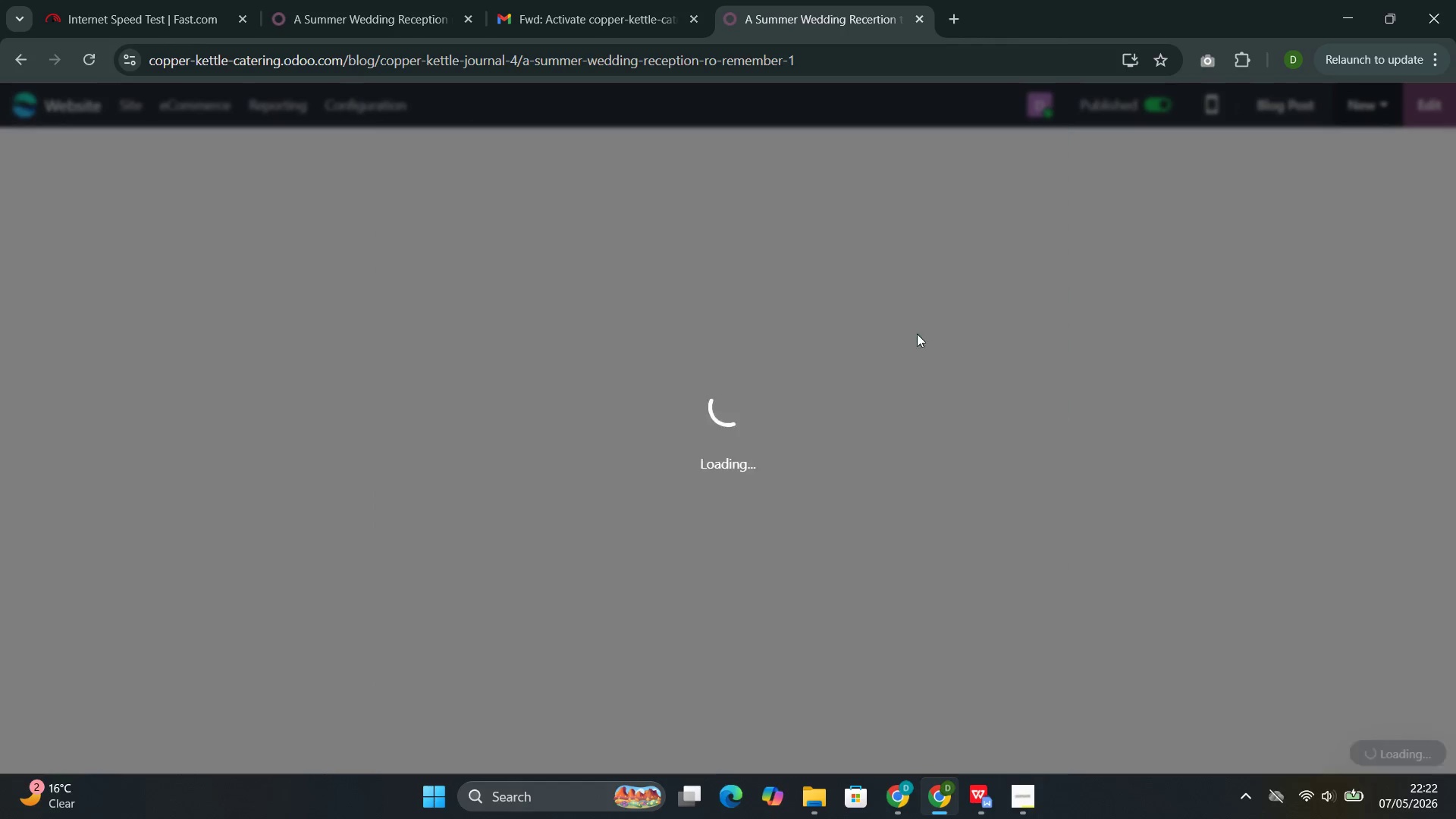 
left_click([563, 231])
 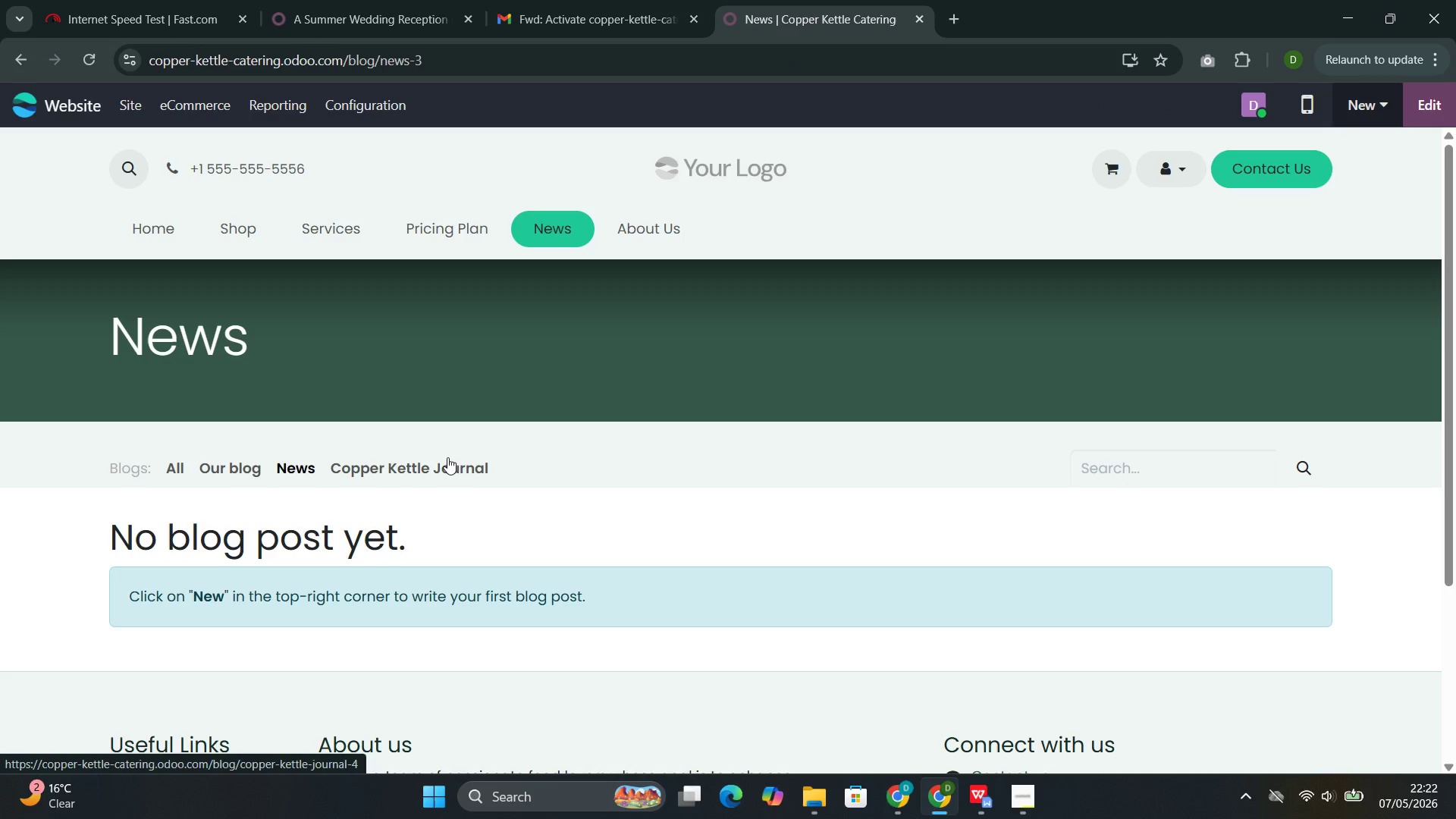 
left_click([425, 472])
 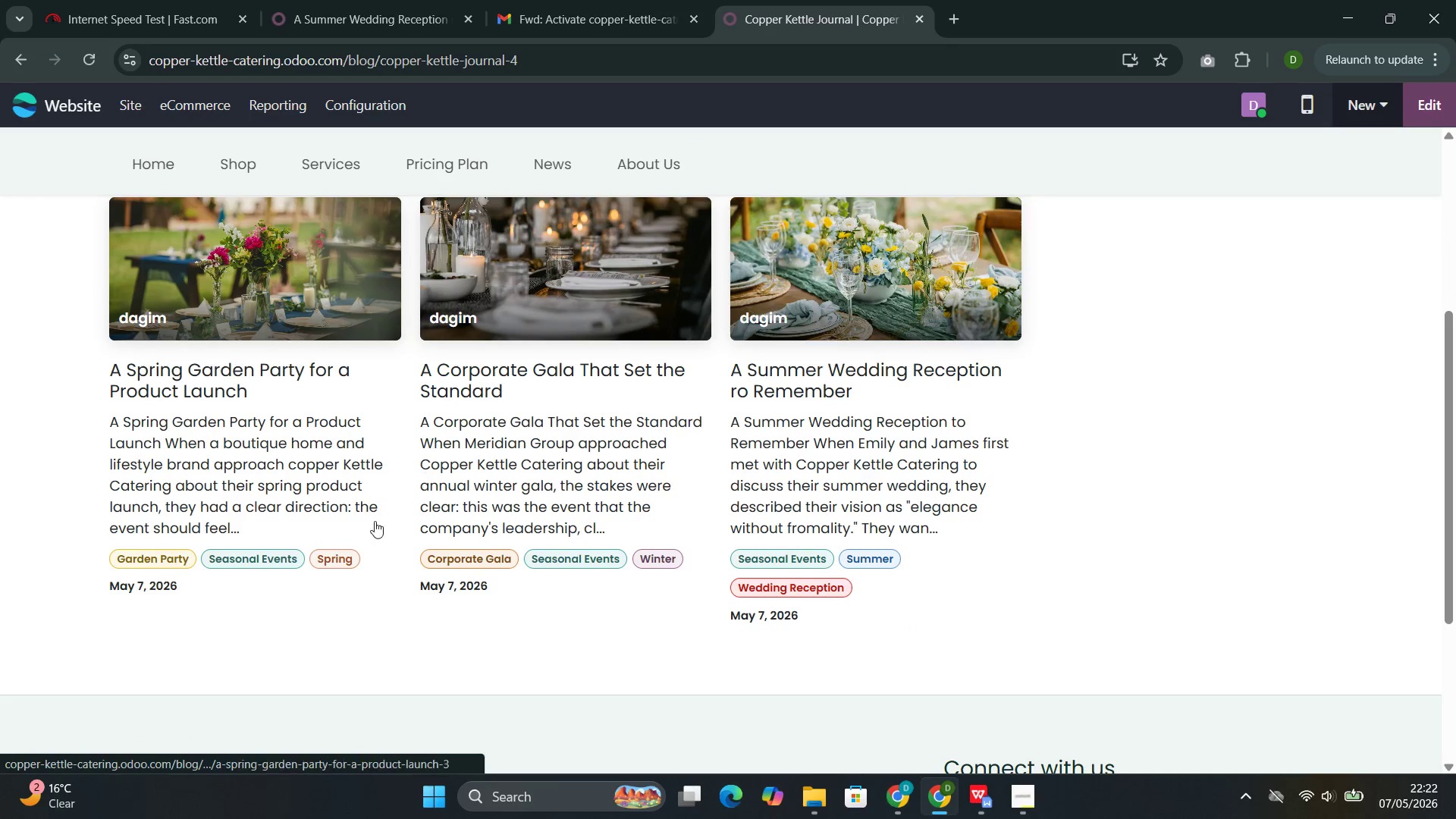 
left_click([346, 563])
 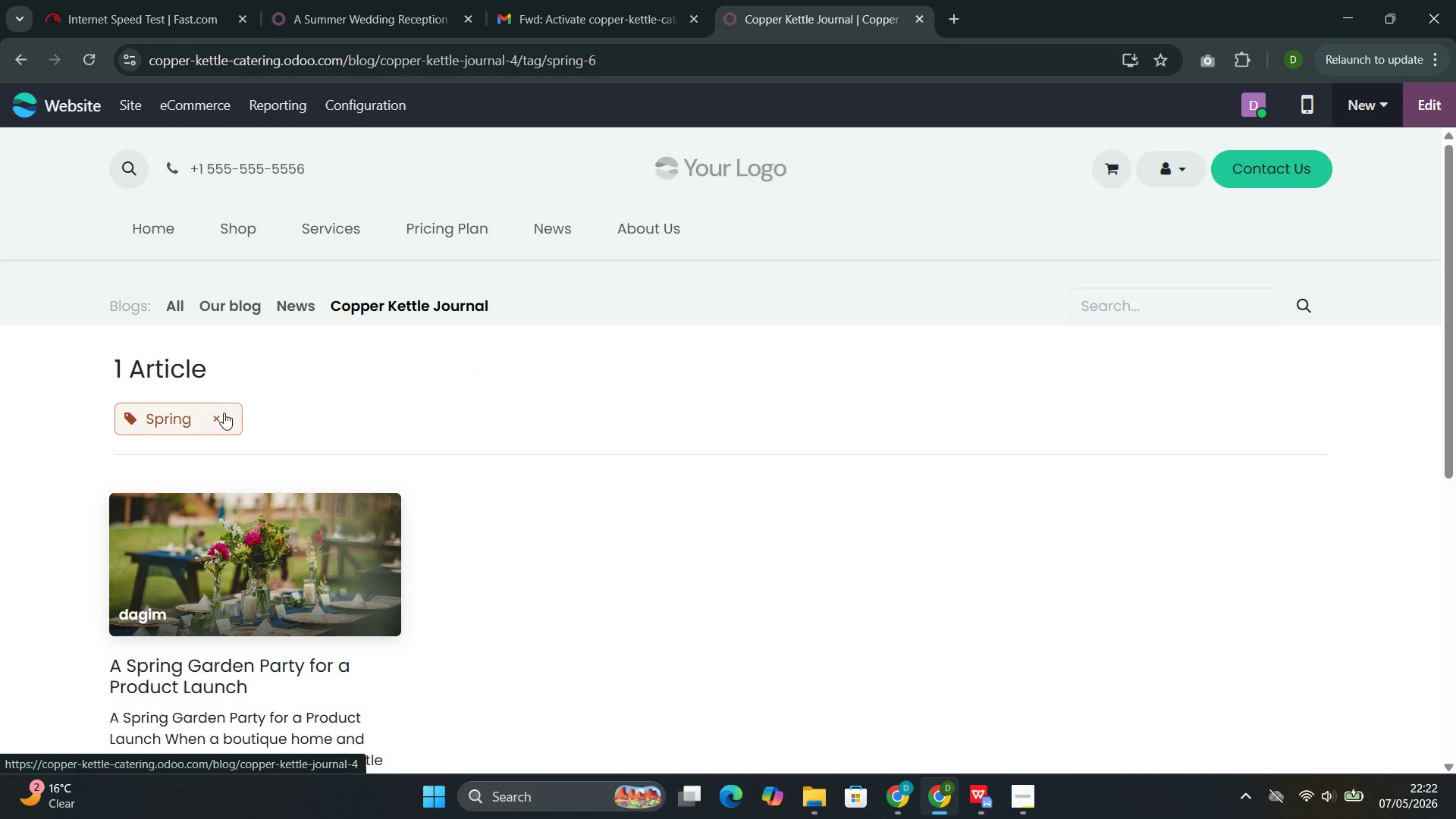 
left_click([218, 416])
 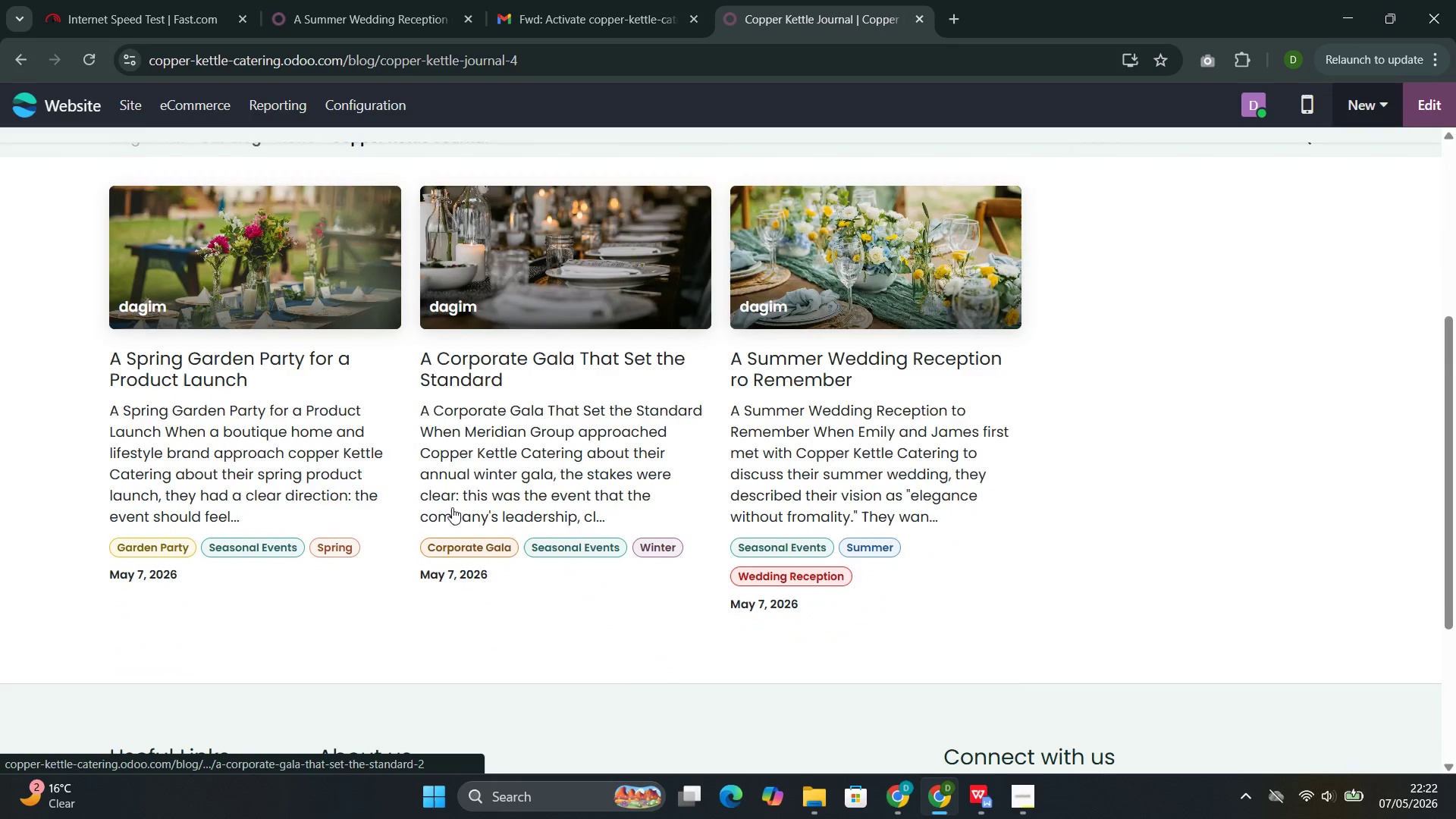 
left_click([459, 542])
 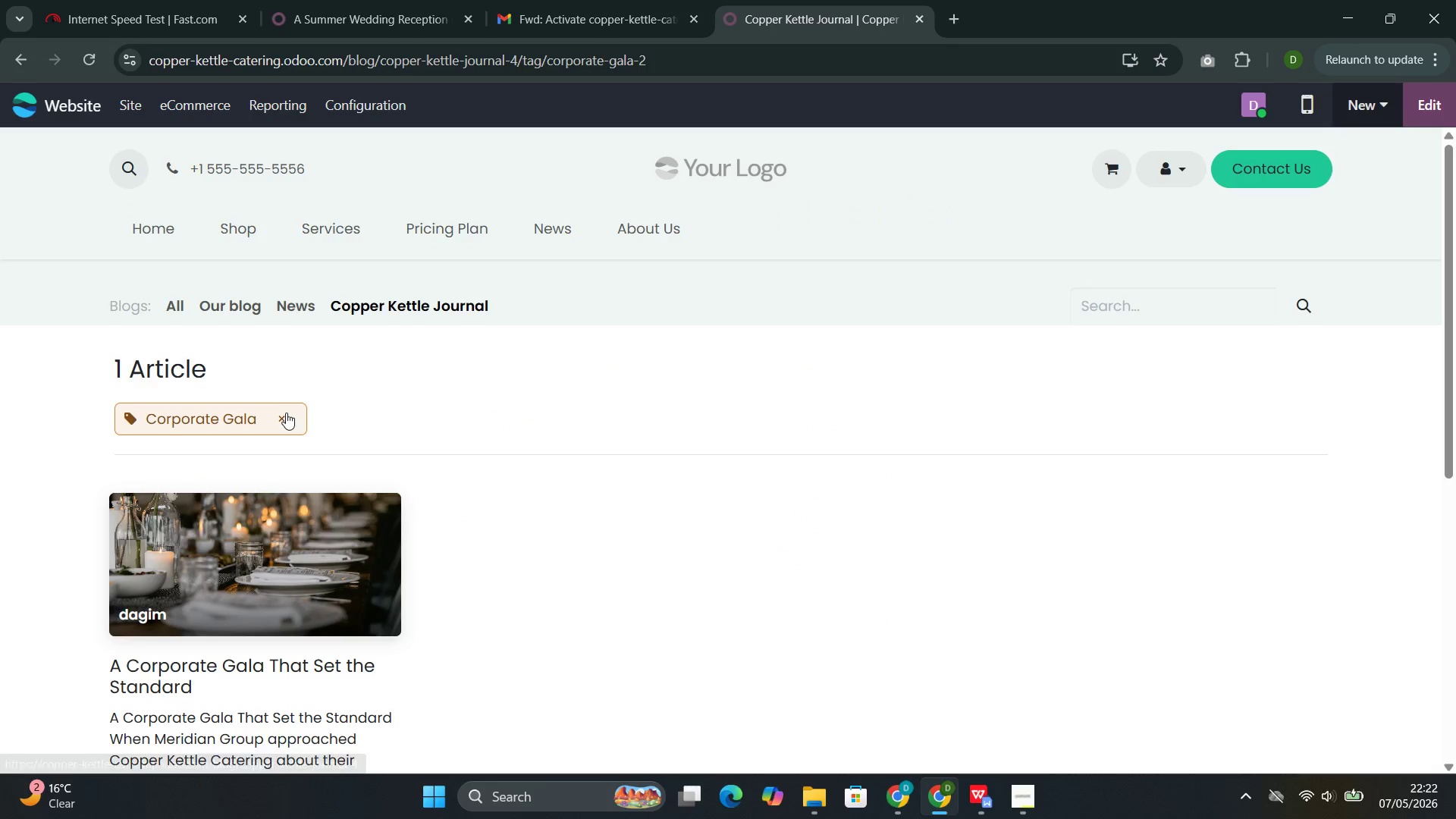 
left_click([284, 415])
 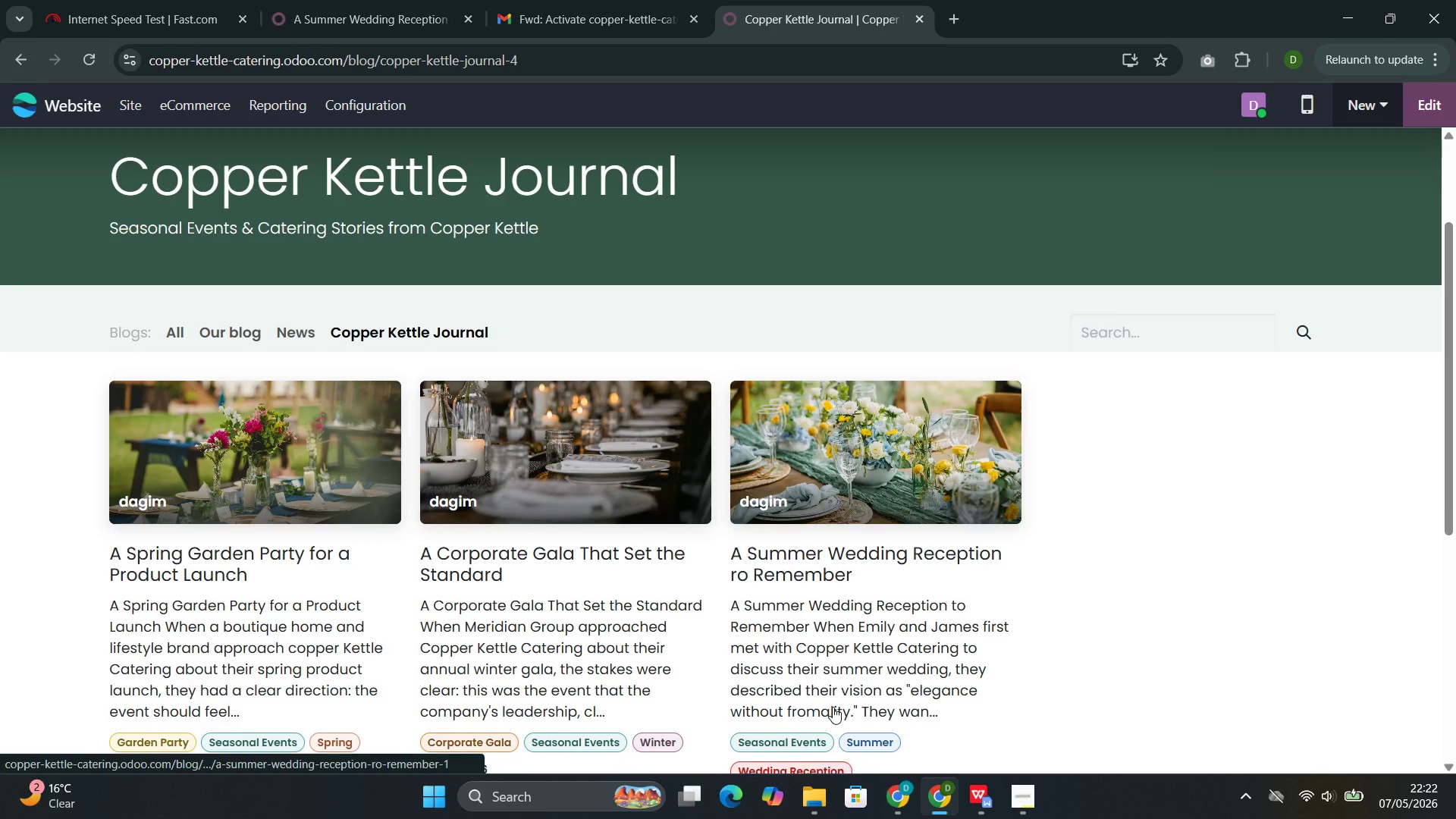 